 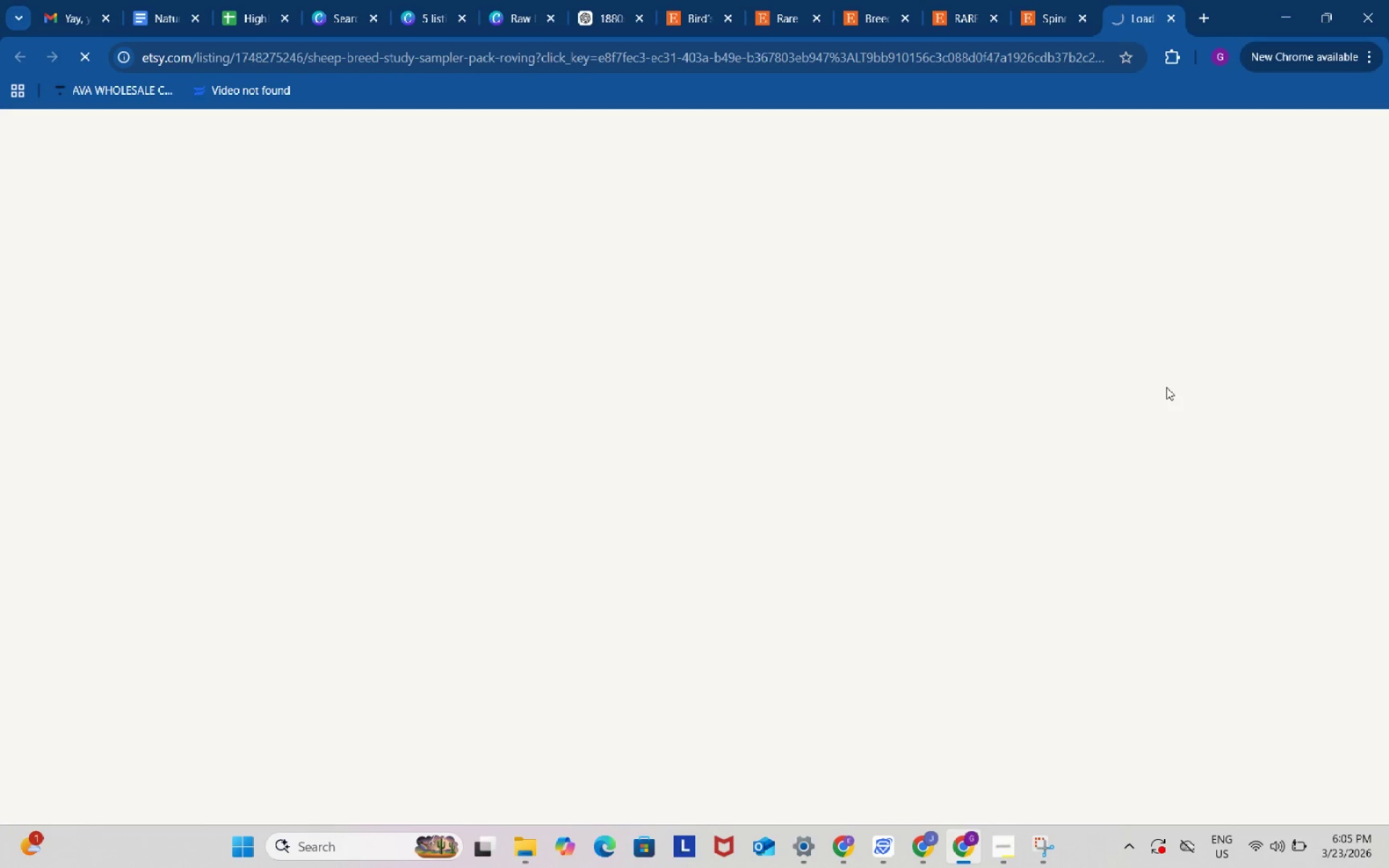 
left_click([1048, 0])
 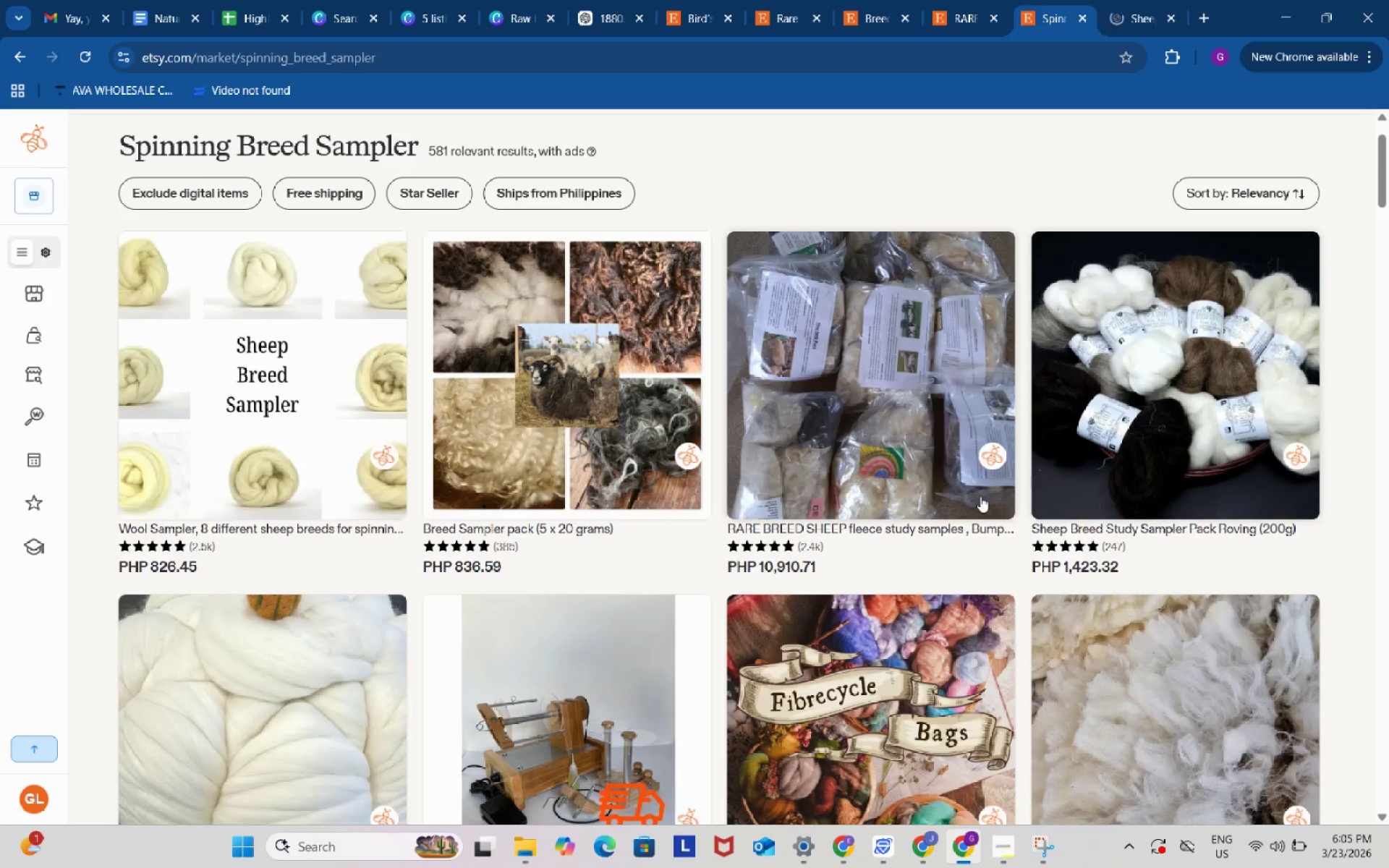 
scroll: coordinate [954, 556], scroll_direction: down, amount: 7.0
 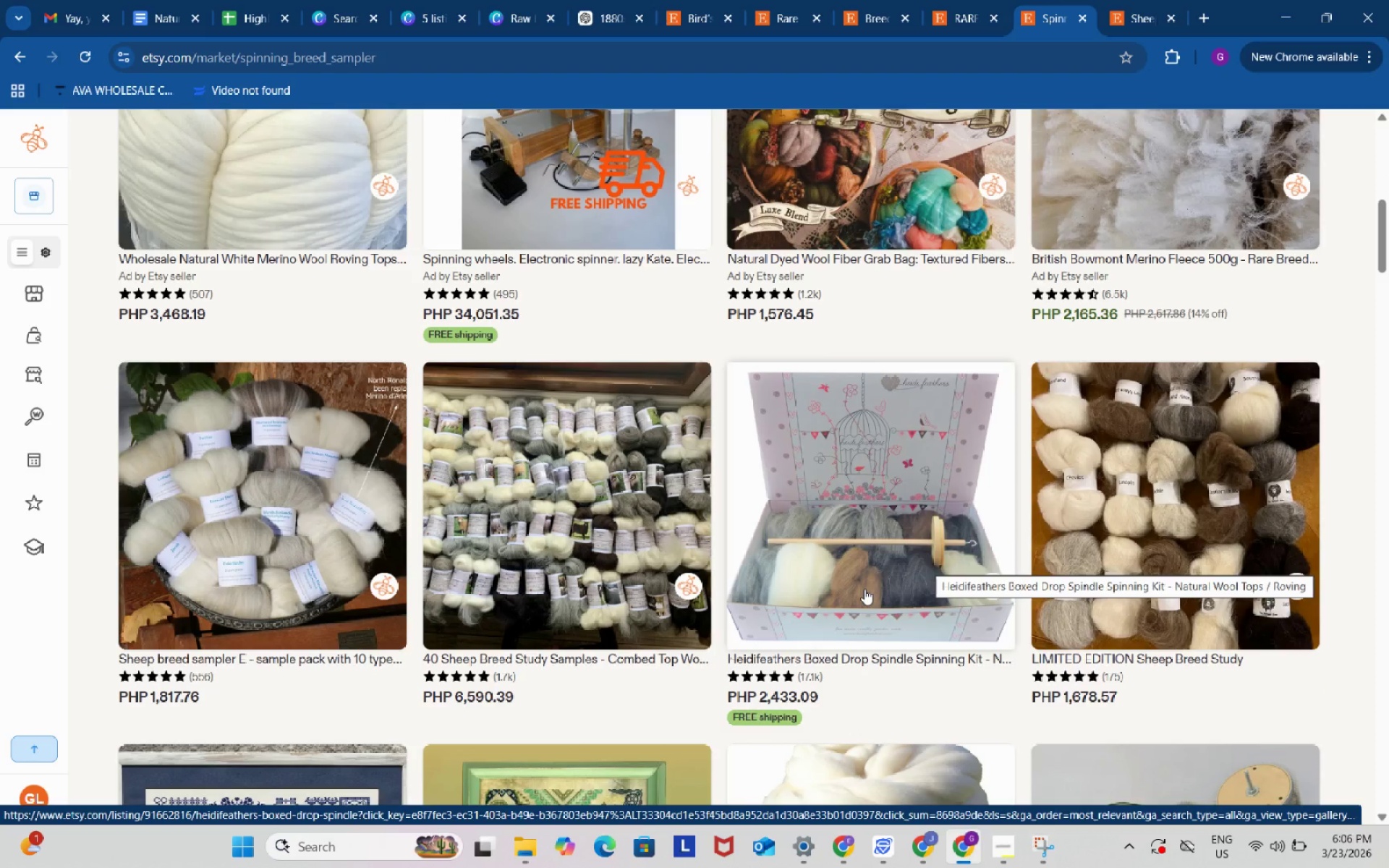 
mouse_move([53, 853])
 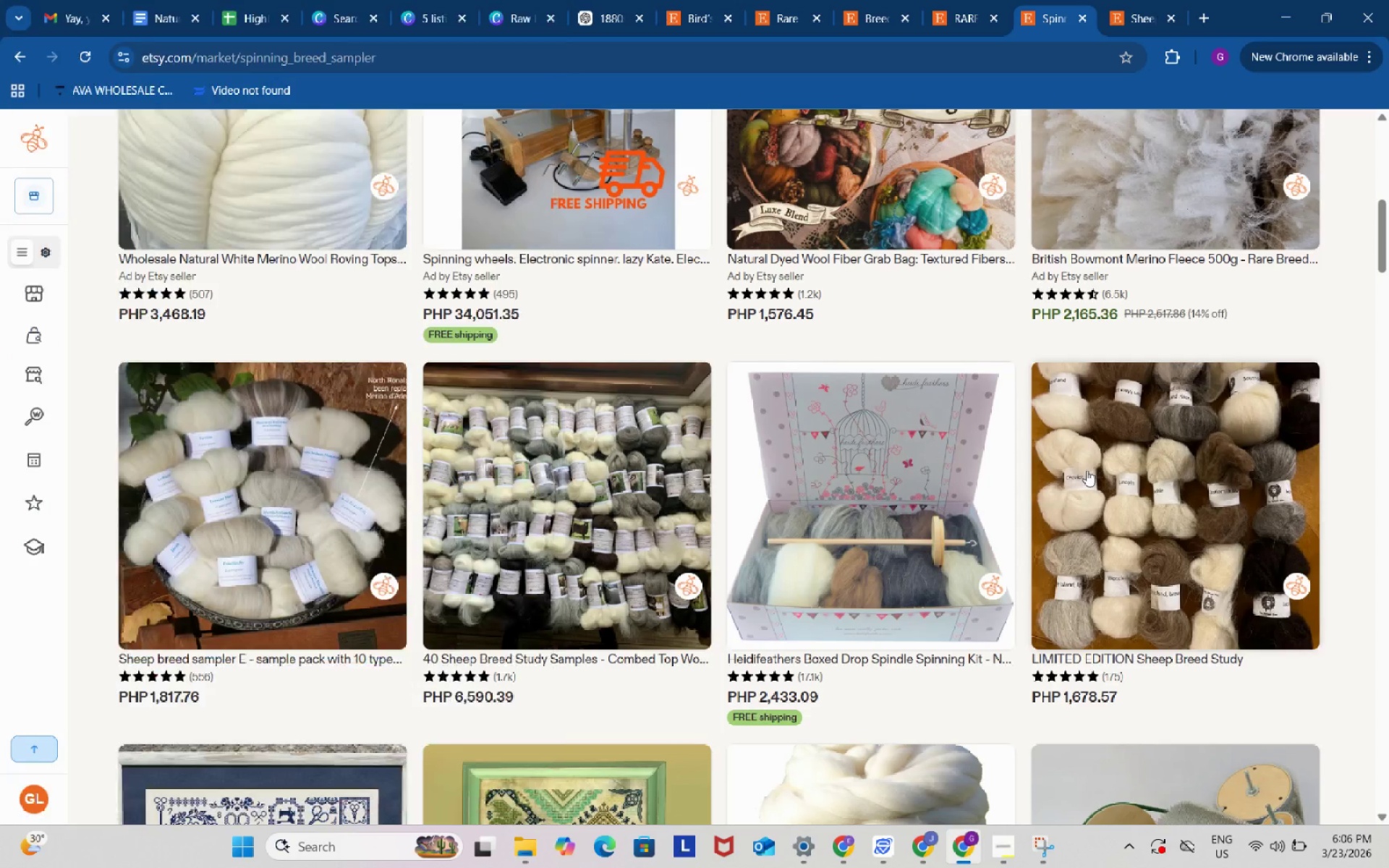 
scroll: coordinate [1086, 470], scroll_direction: down, amount: 3.0
 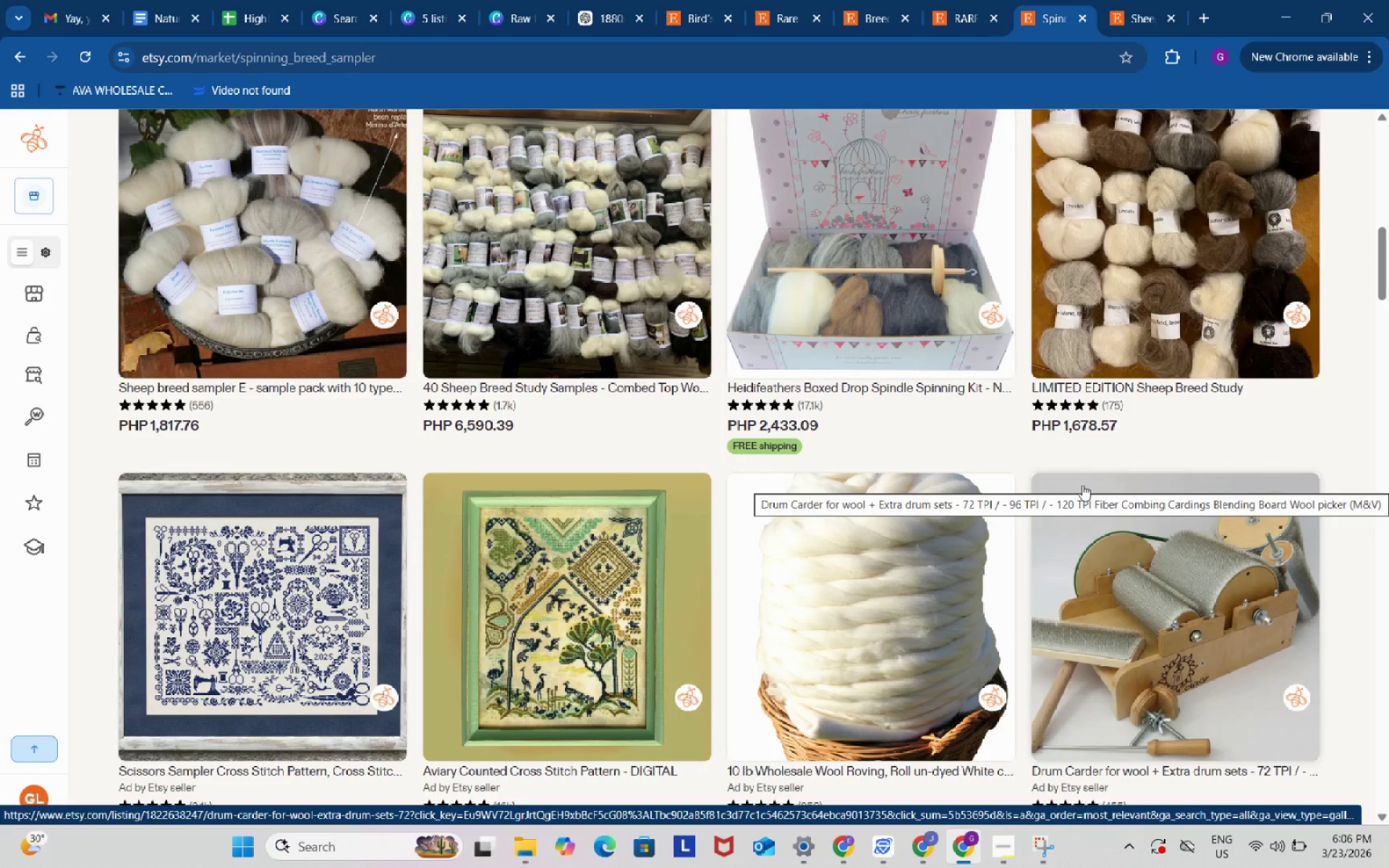 
wait(6.53)
 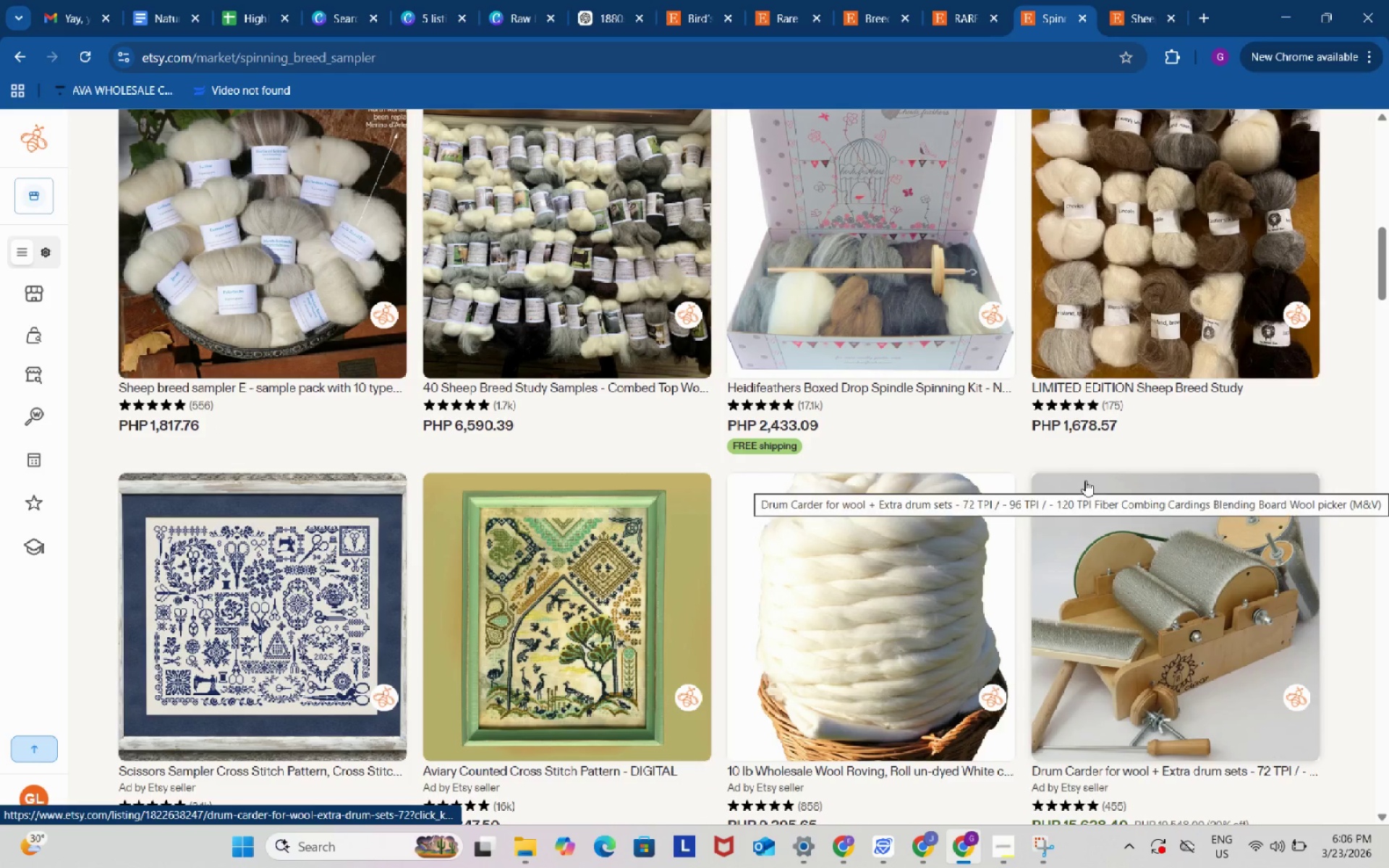 
left_click([972, 0])
 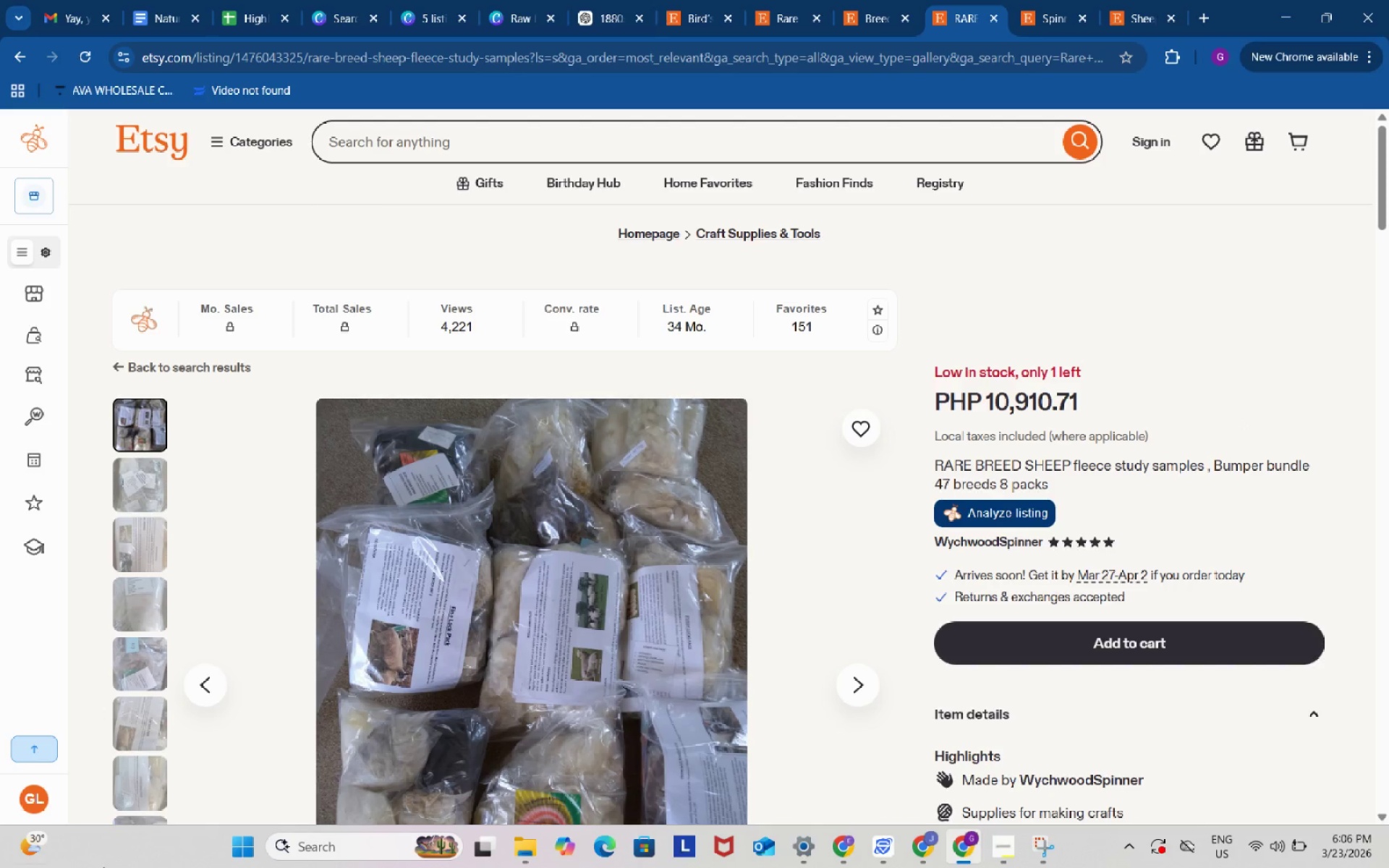 
wait(5.64)
 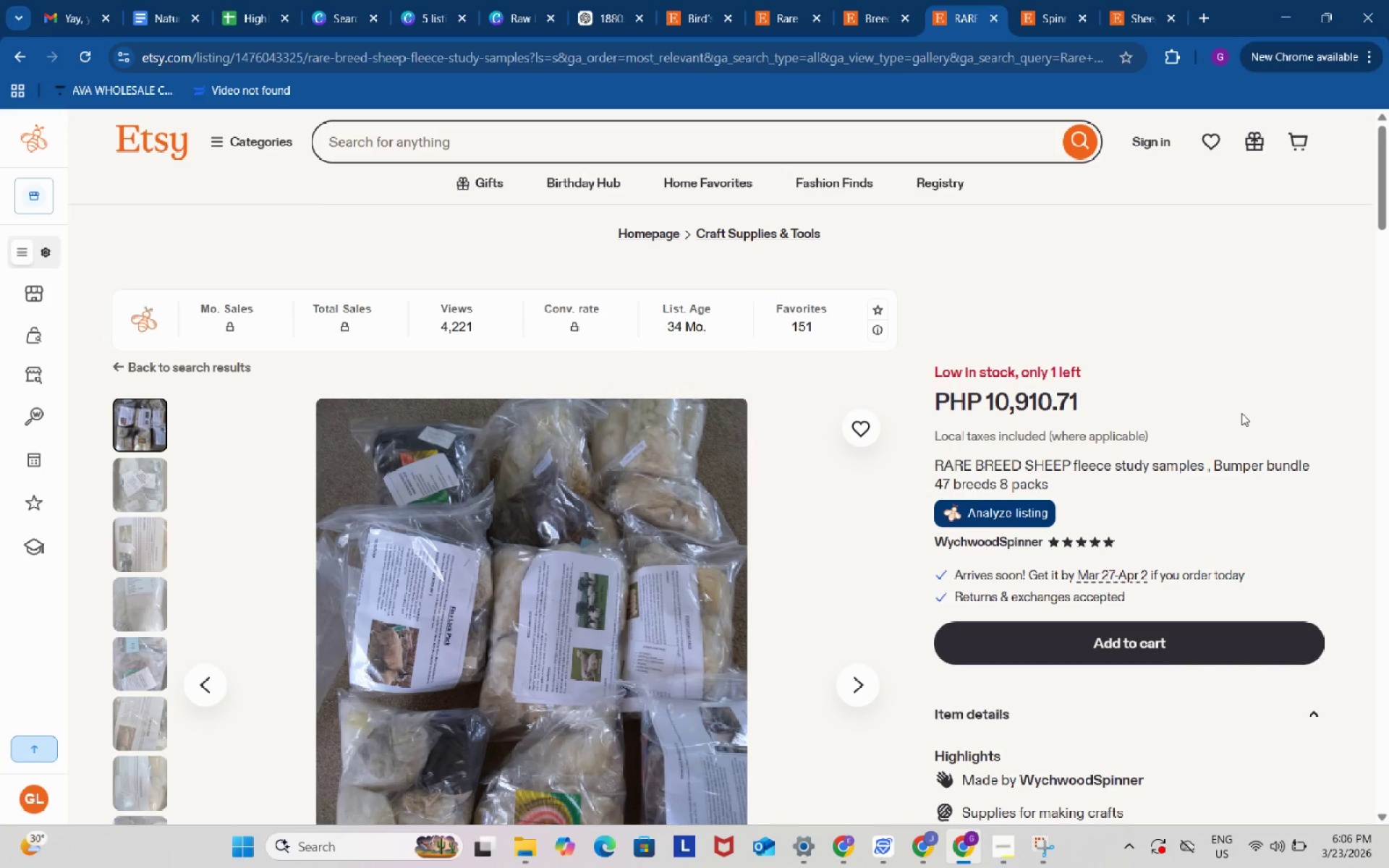 
scroll: coordinate [953, 380], scroll_direction: down, amount: 1.0
 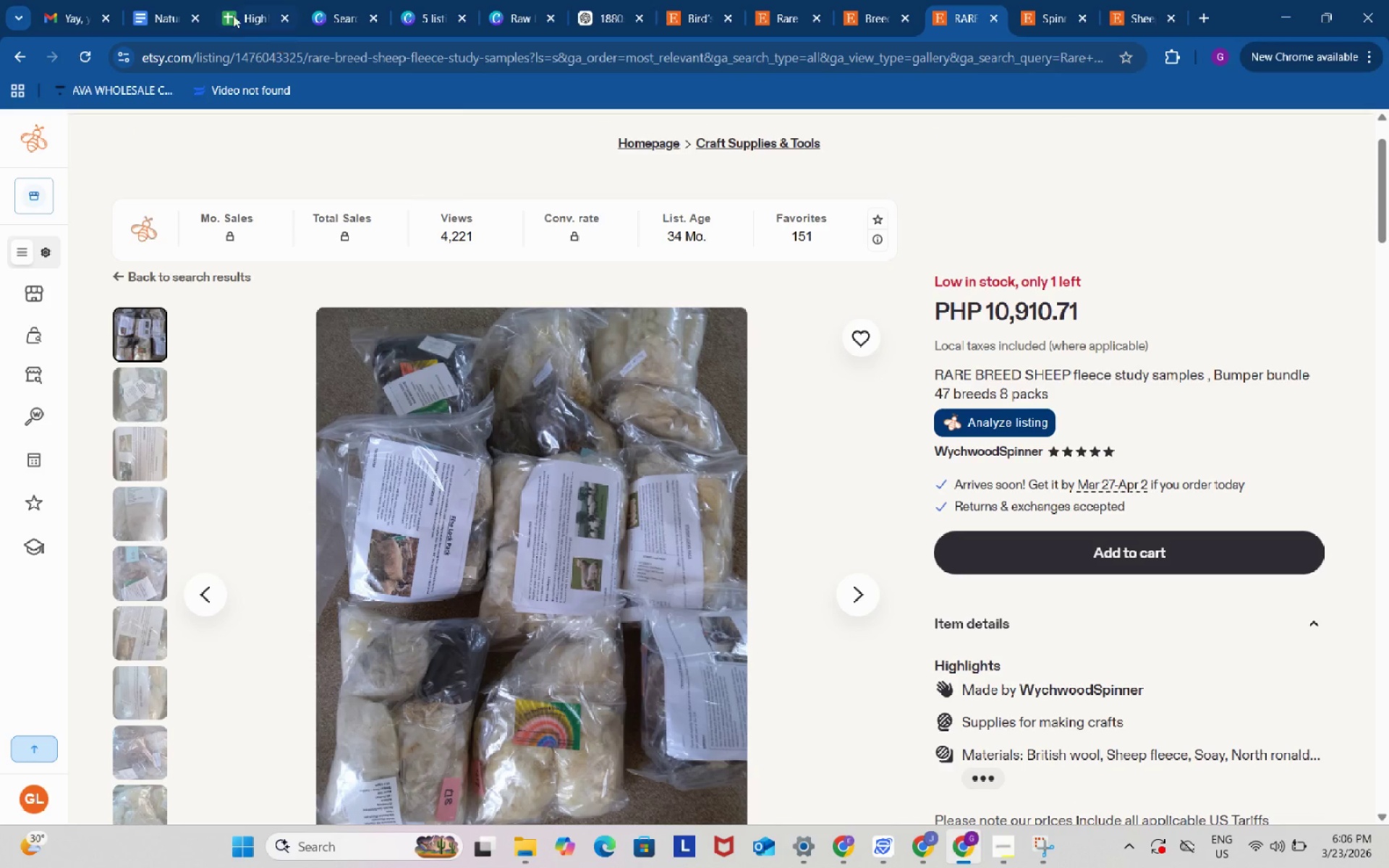 
left_click([179, 0])
 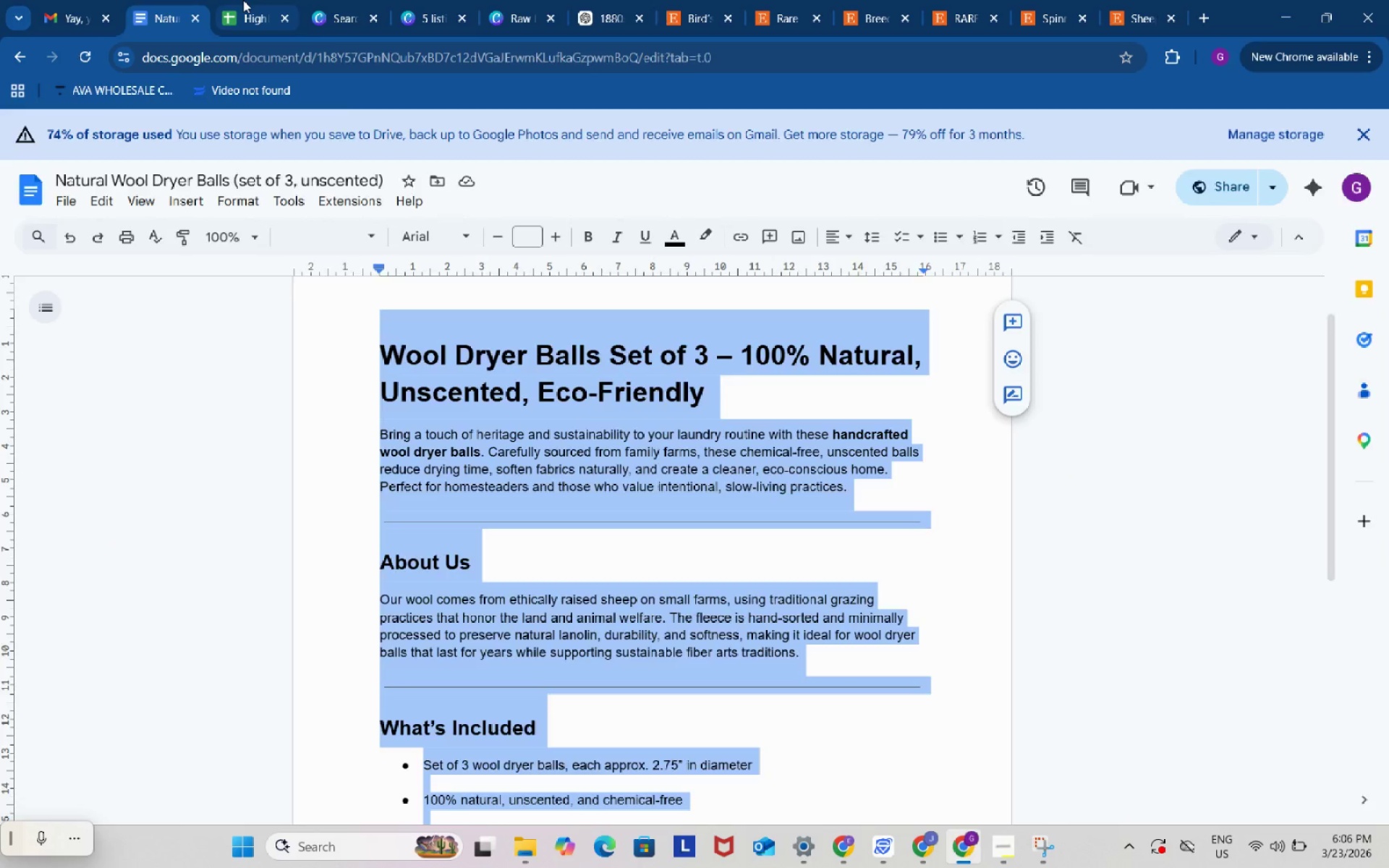 
left_click([243, 0])
 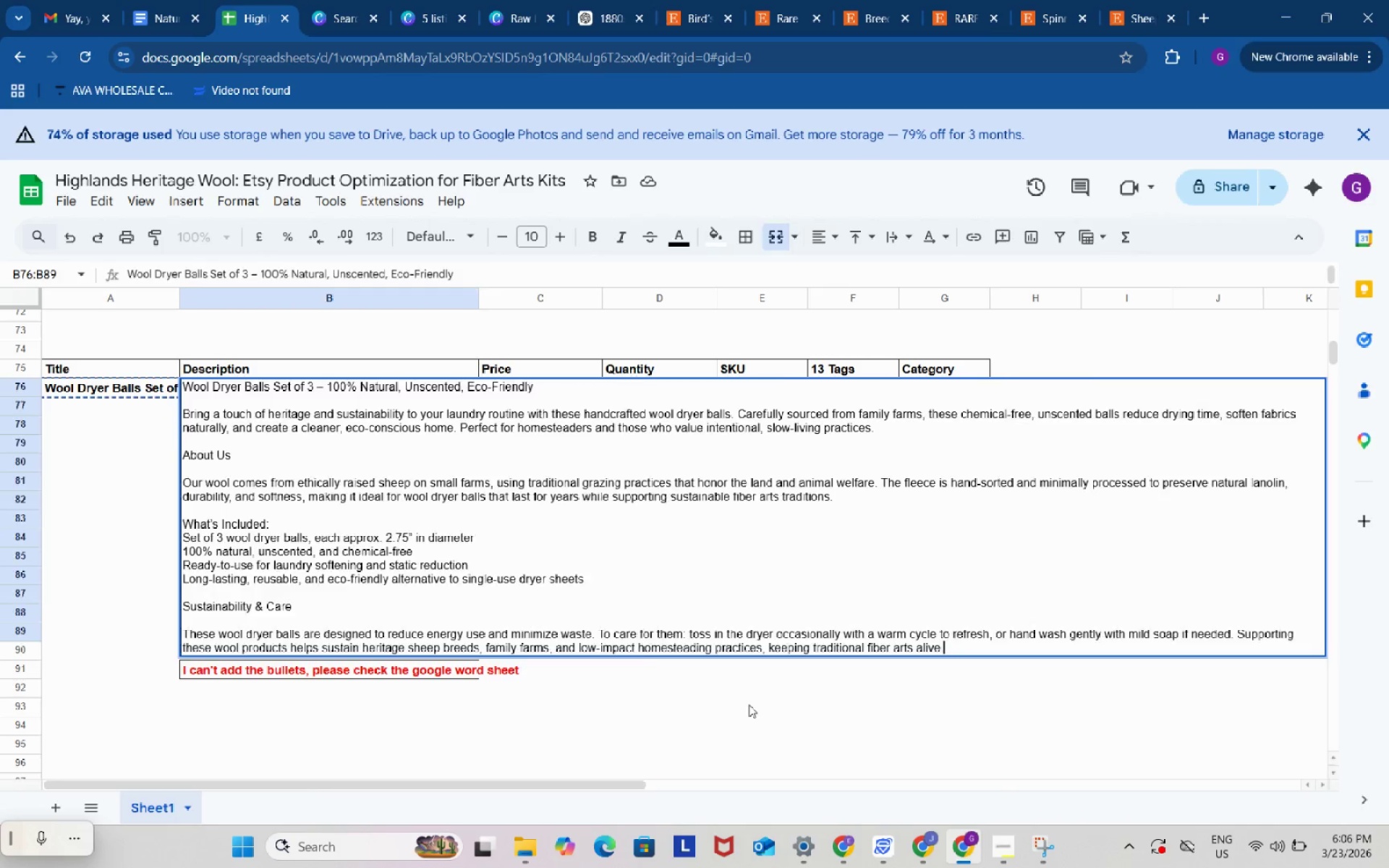 
left_click([749, 705])
 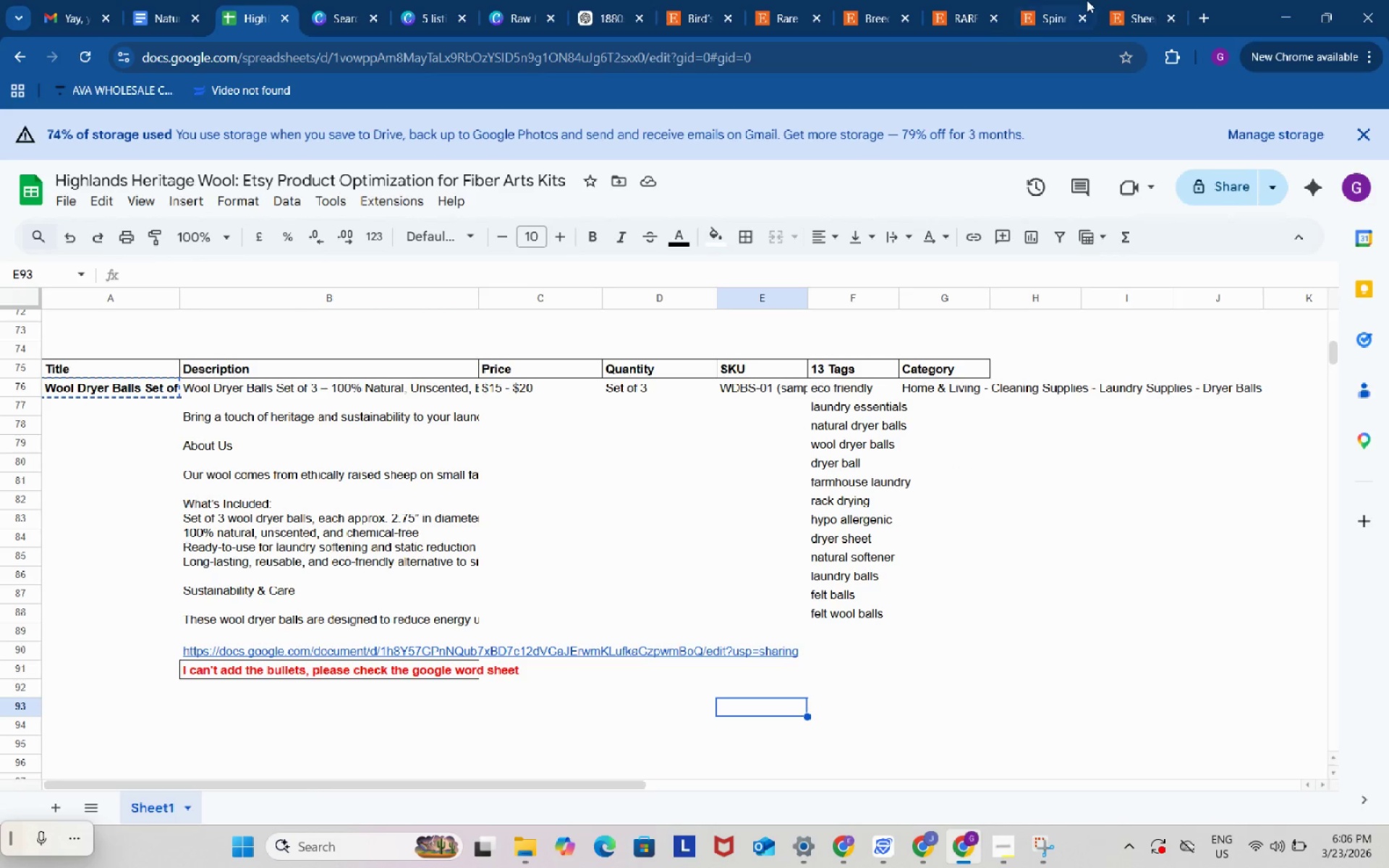 
left_click([1098, 0])
 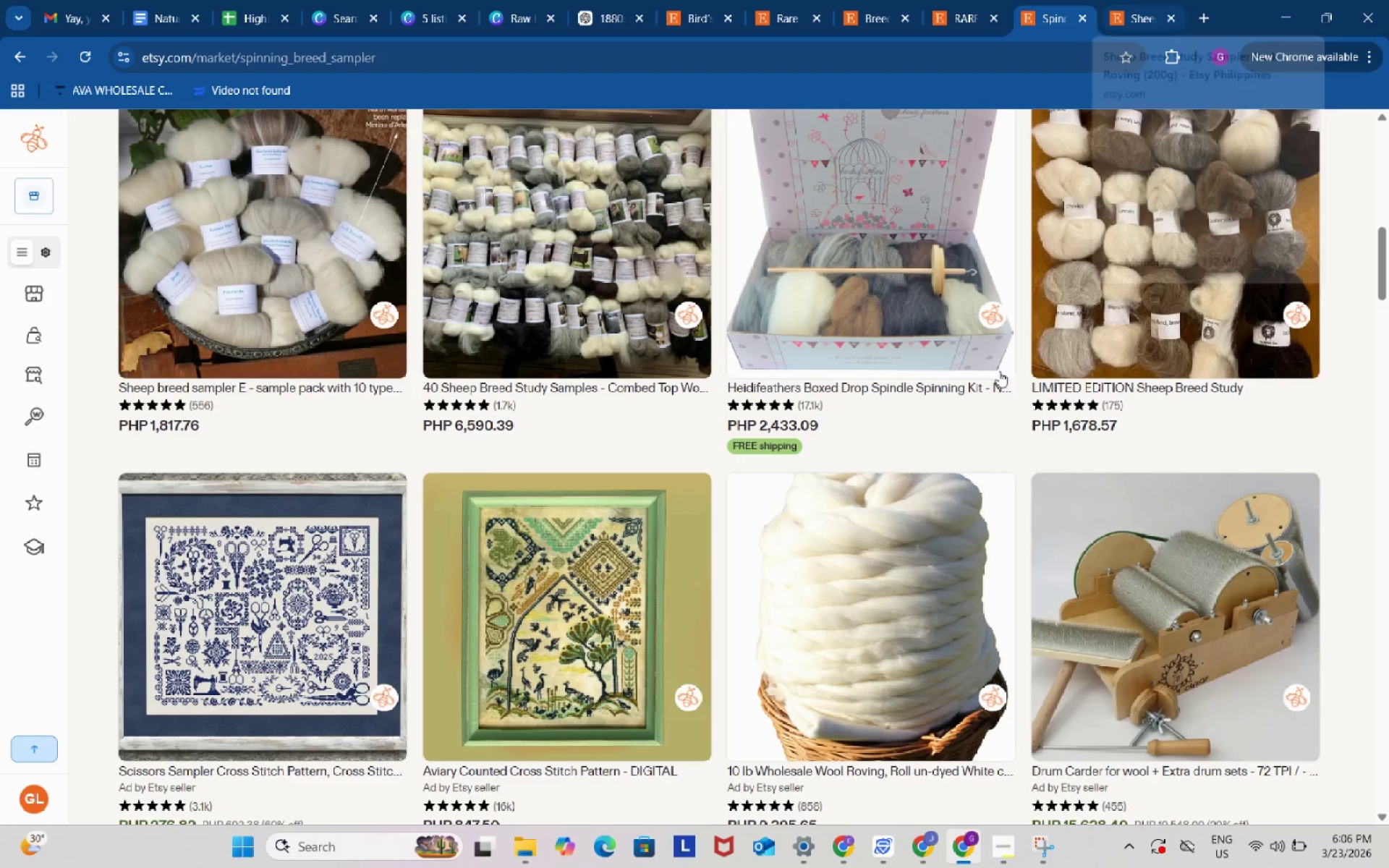 
scroll: coordinate [964, 446], scroll_direction: down, amount: 2.0
 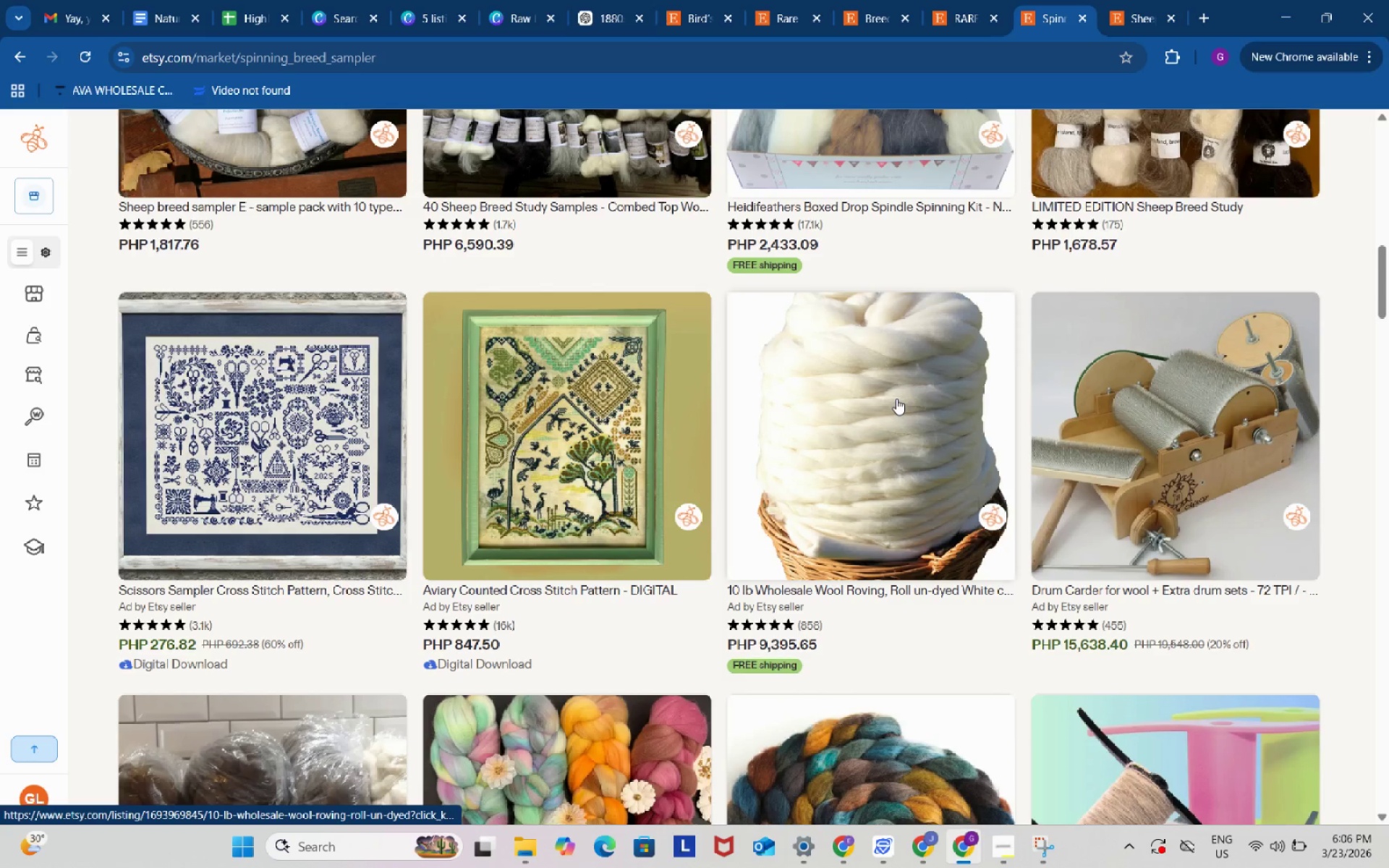 
right_click([896, 399])
 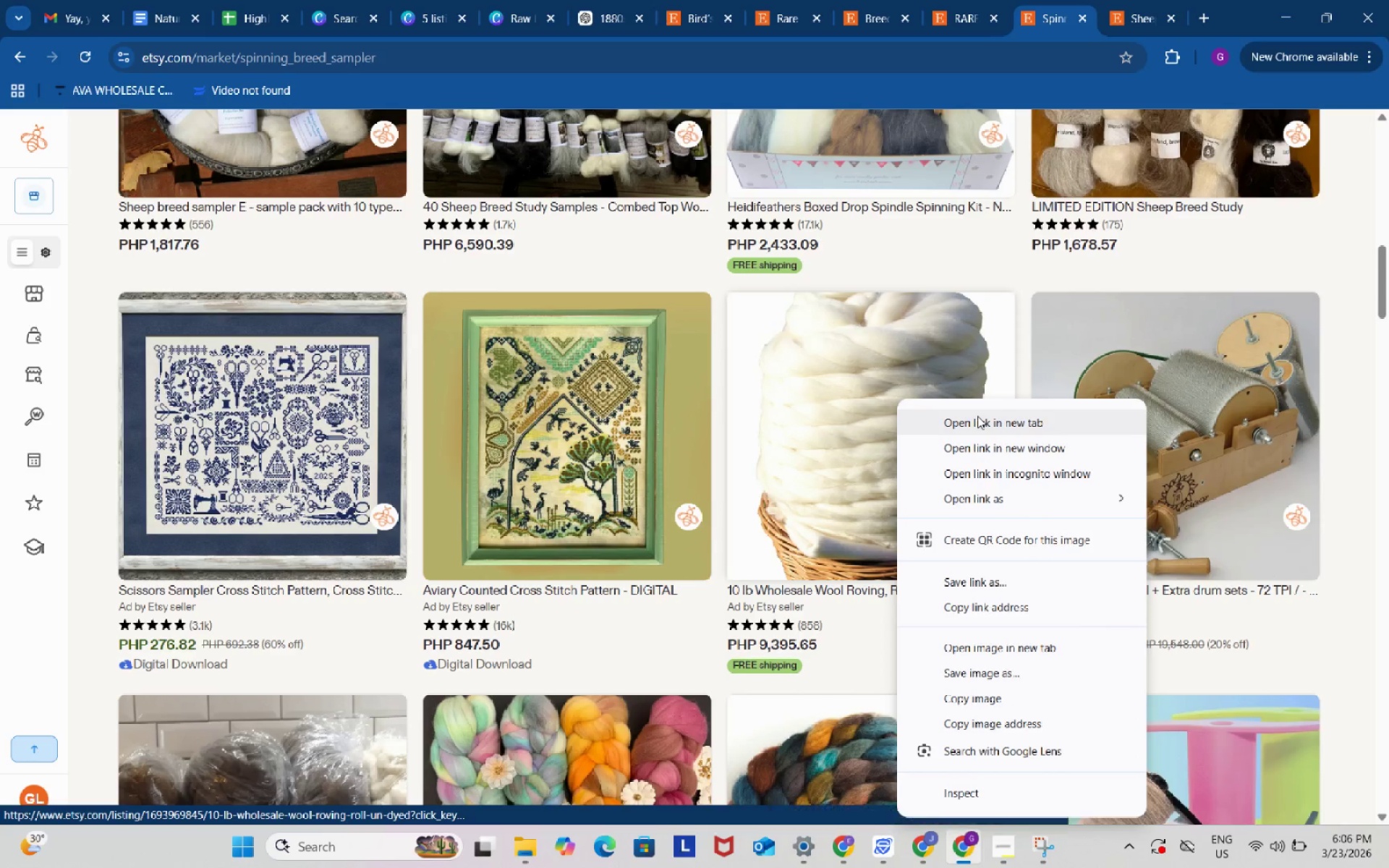 
left_click([977, 416])
 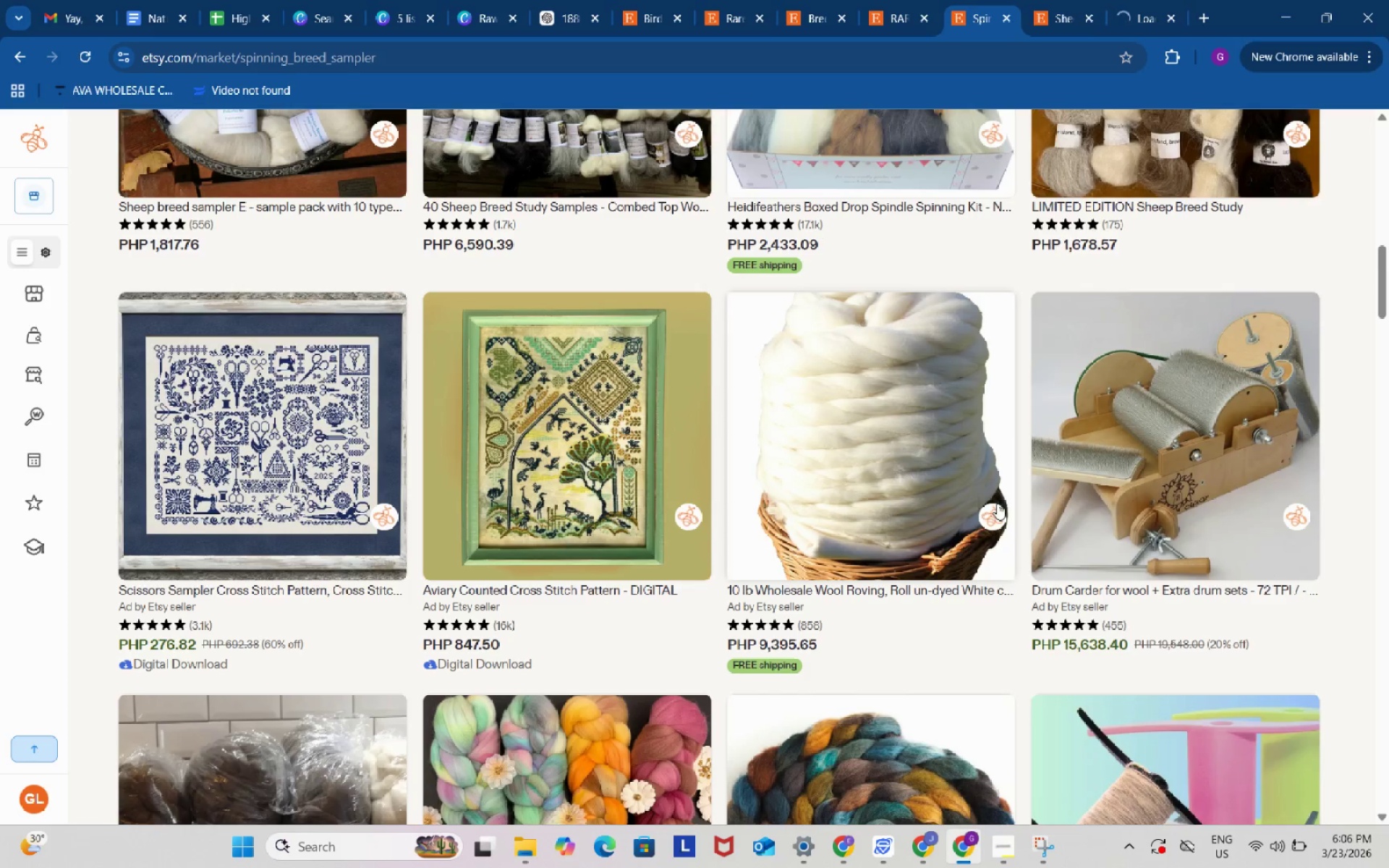 
scroll: coordinate [997, 506], scroll_direction: down, amount: 5.0
 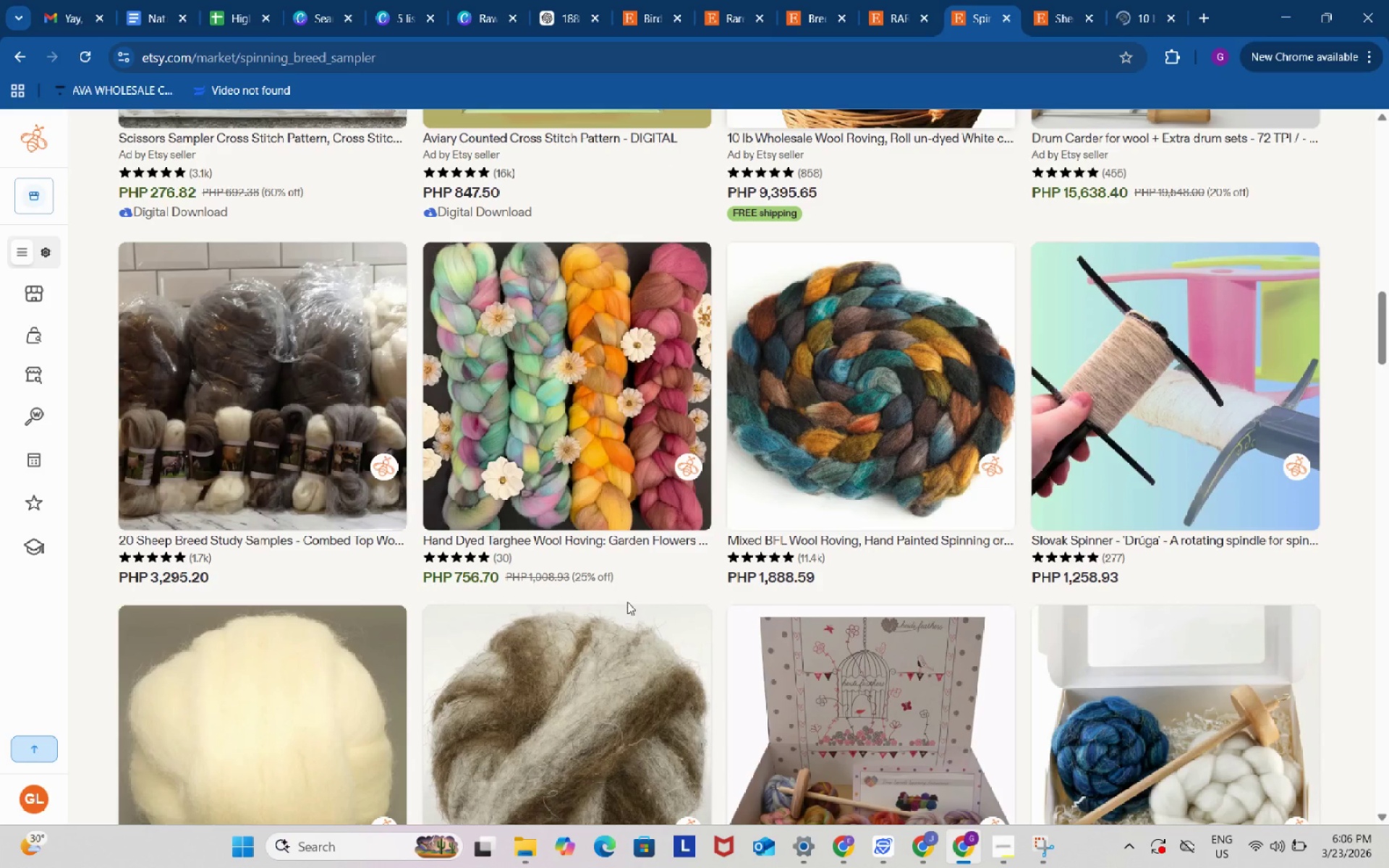 
left_click([1004, 847])